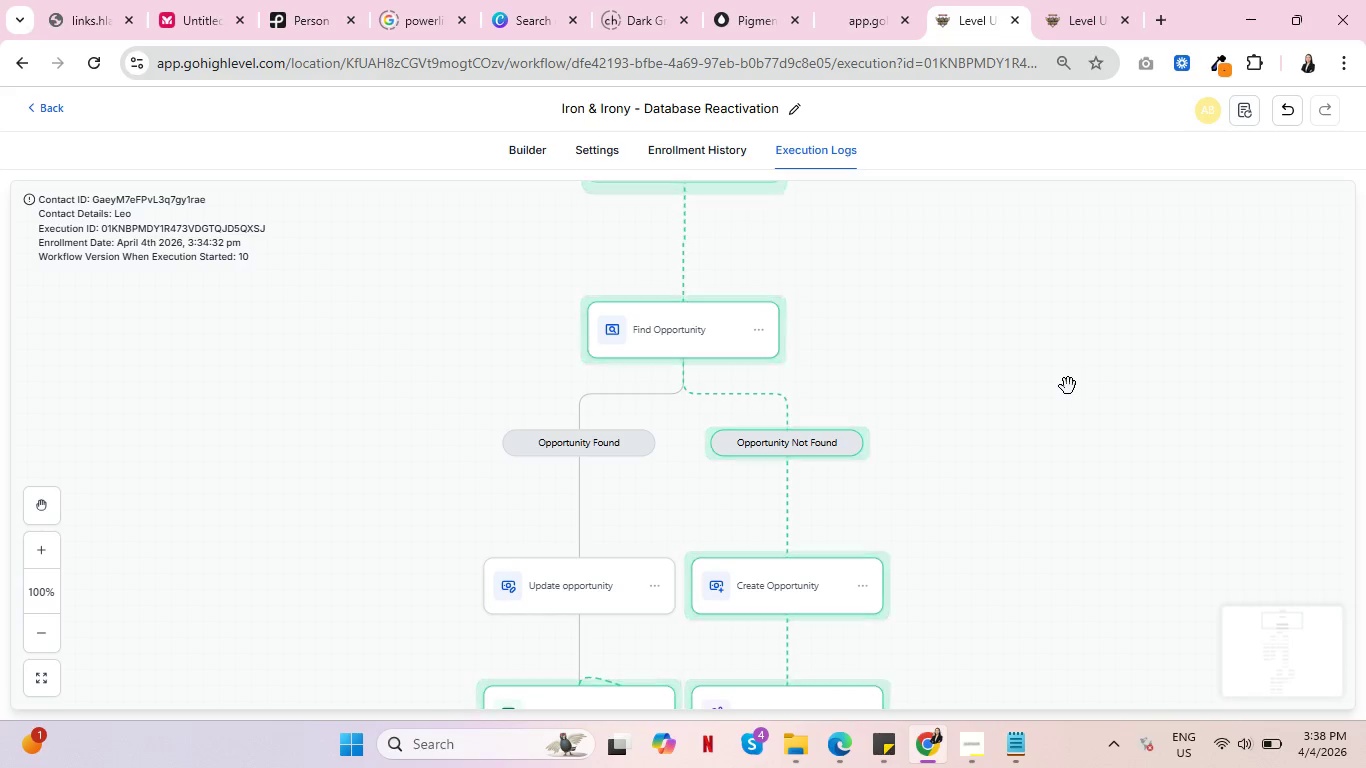 
key(Control+ControlLeft)
 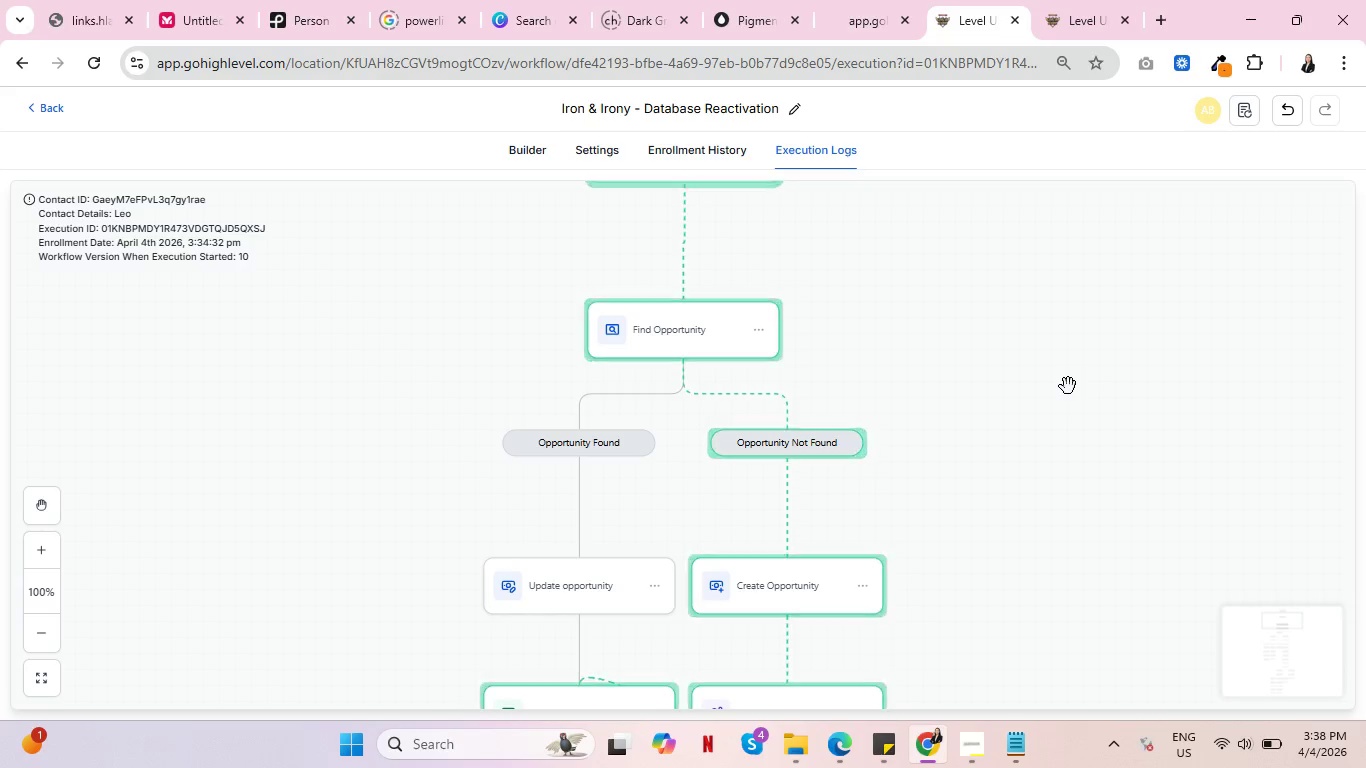 
key(Control+ControlLeft)
 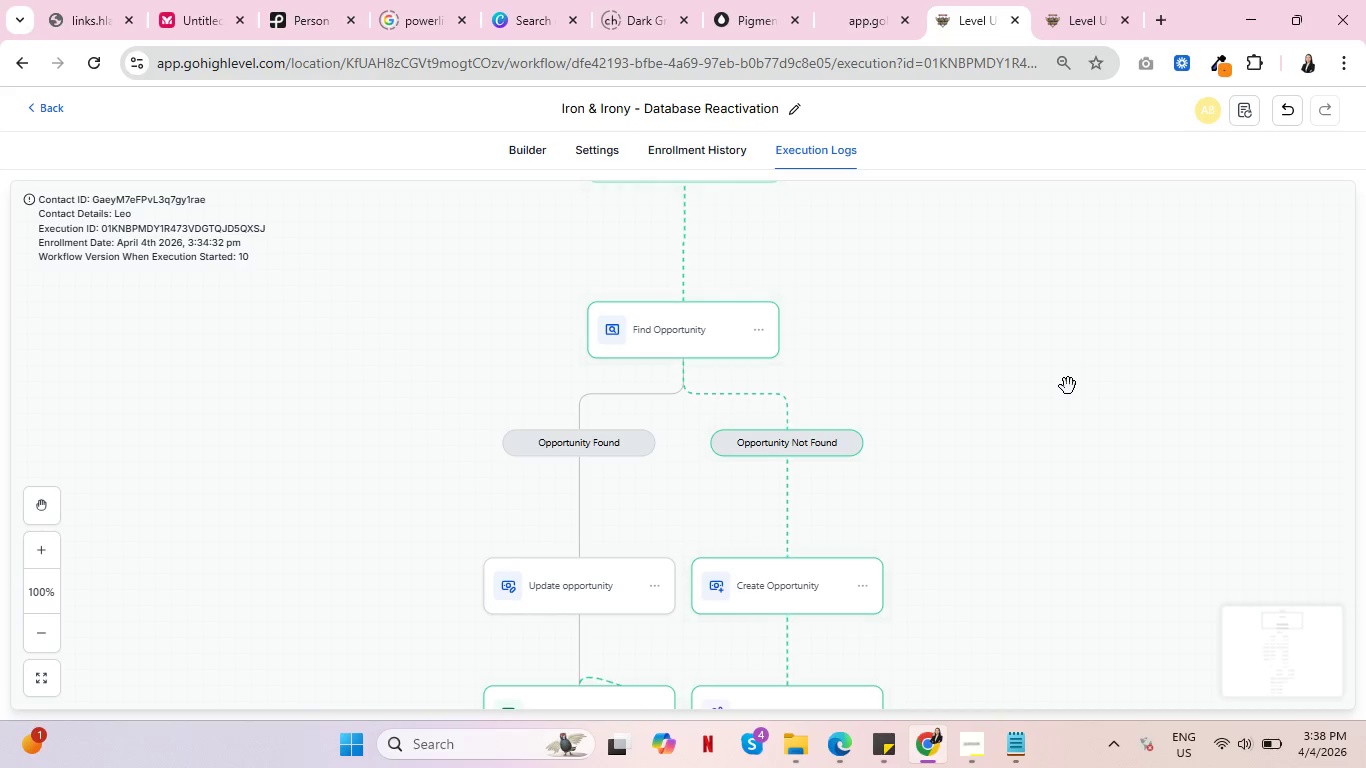 
wait(9.88)
 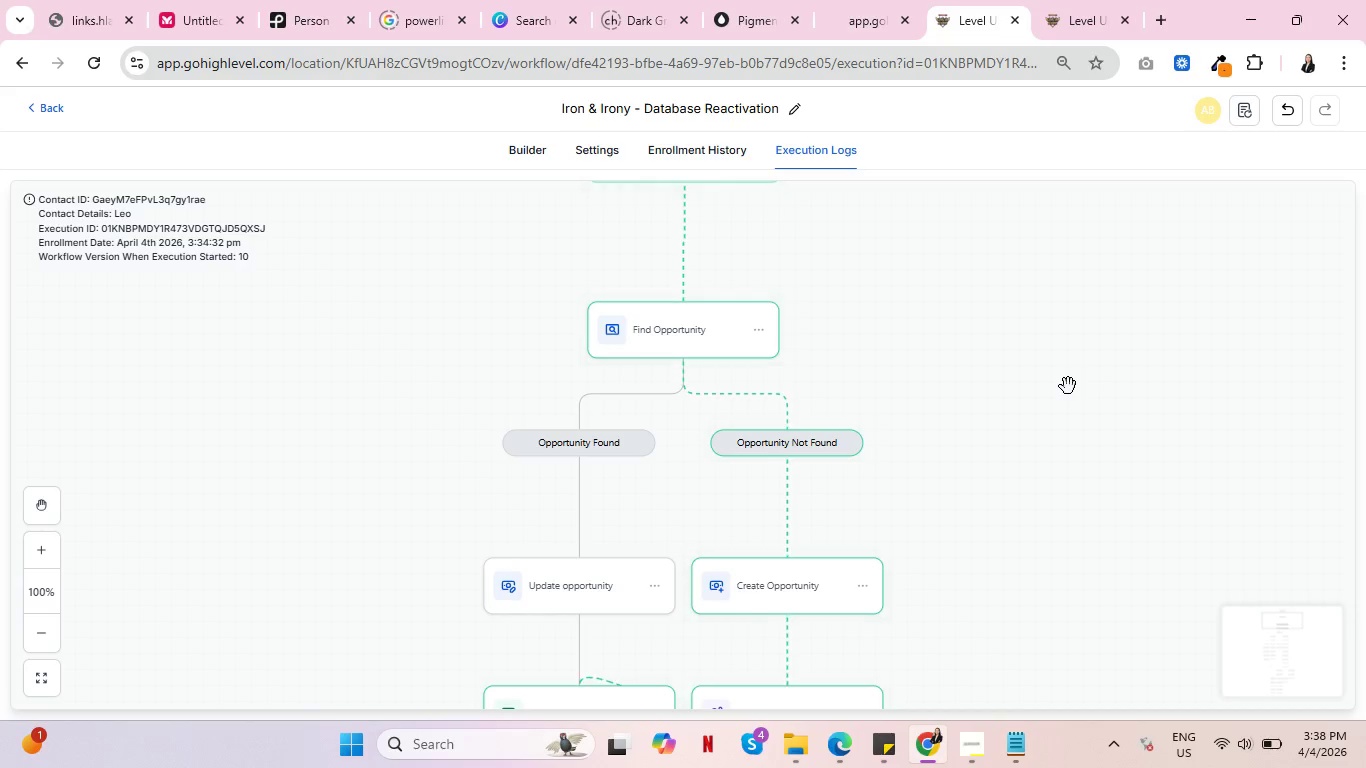 
key(Control+ControlLeft)
 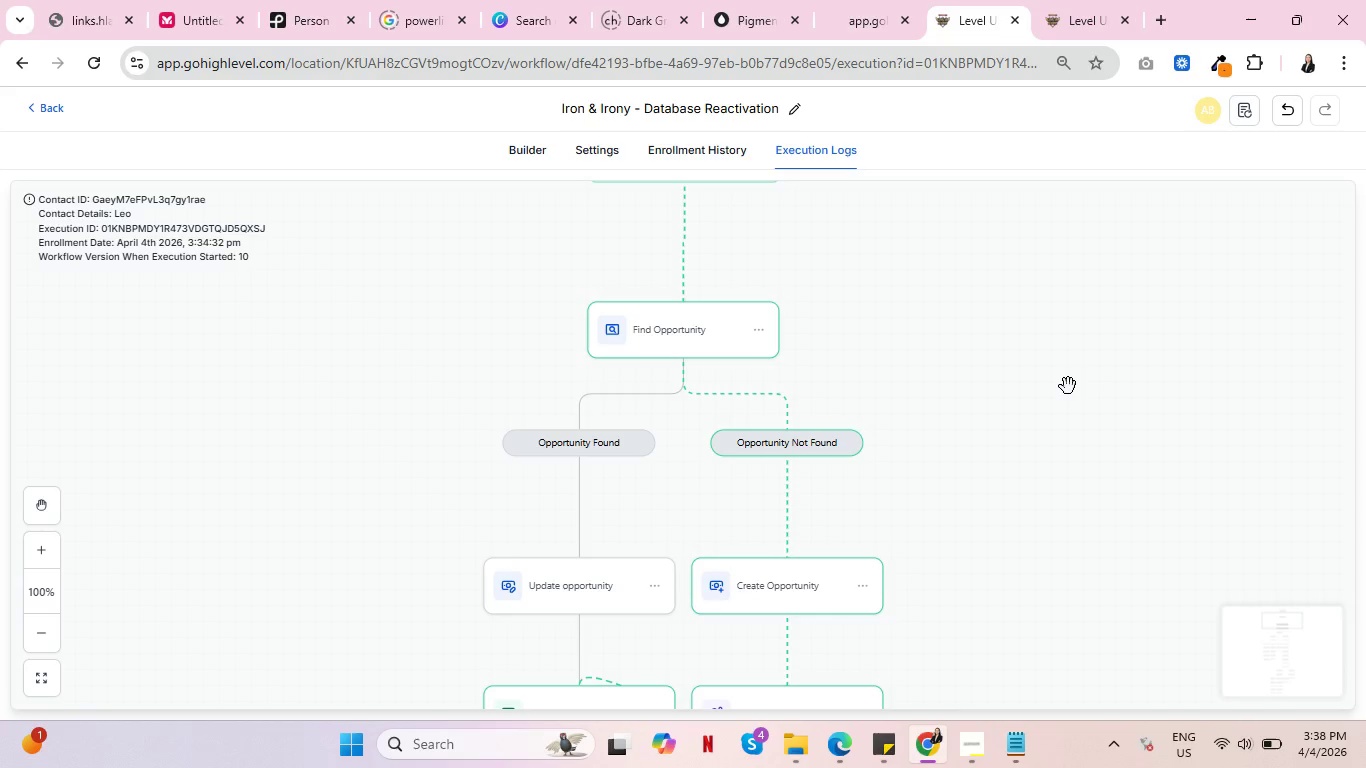 
wait(9.08)
 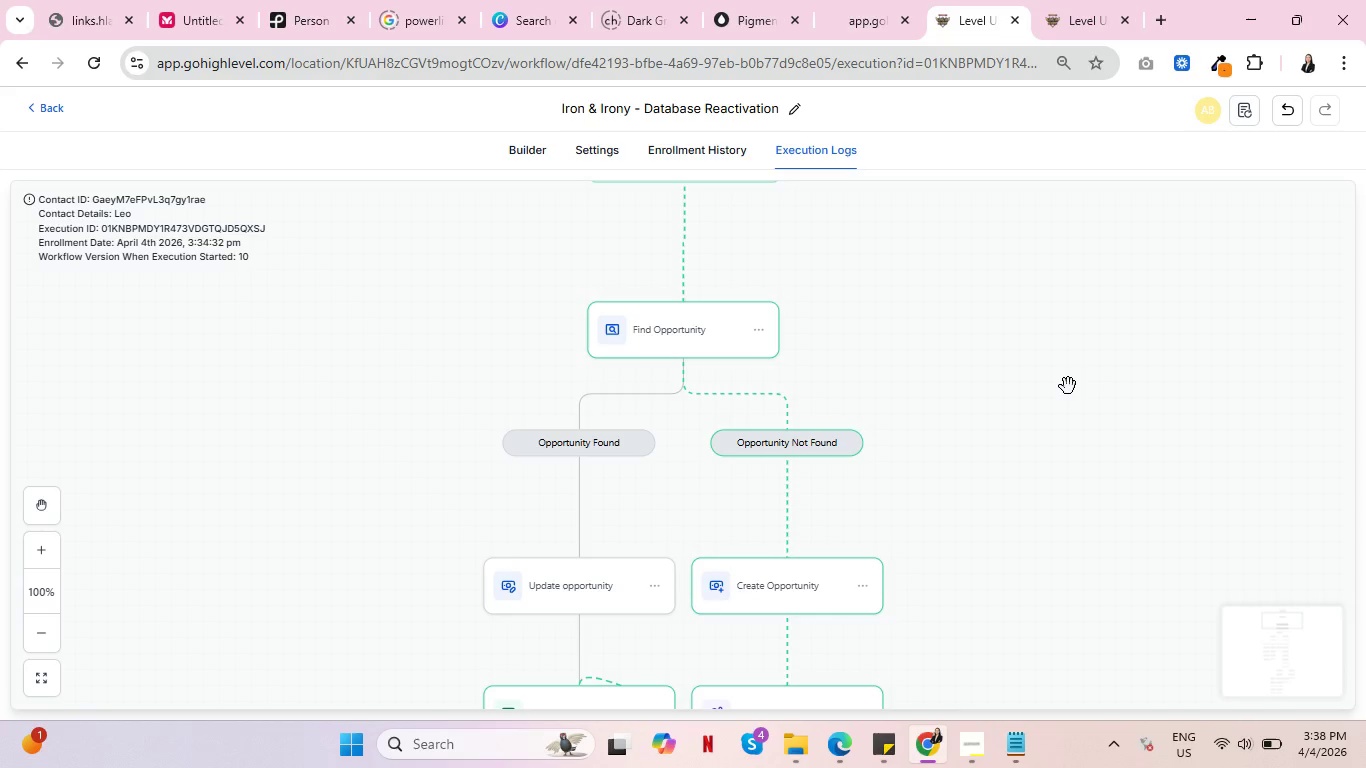 
key(Control+ControlLeft)
 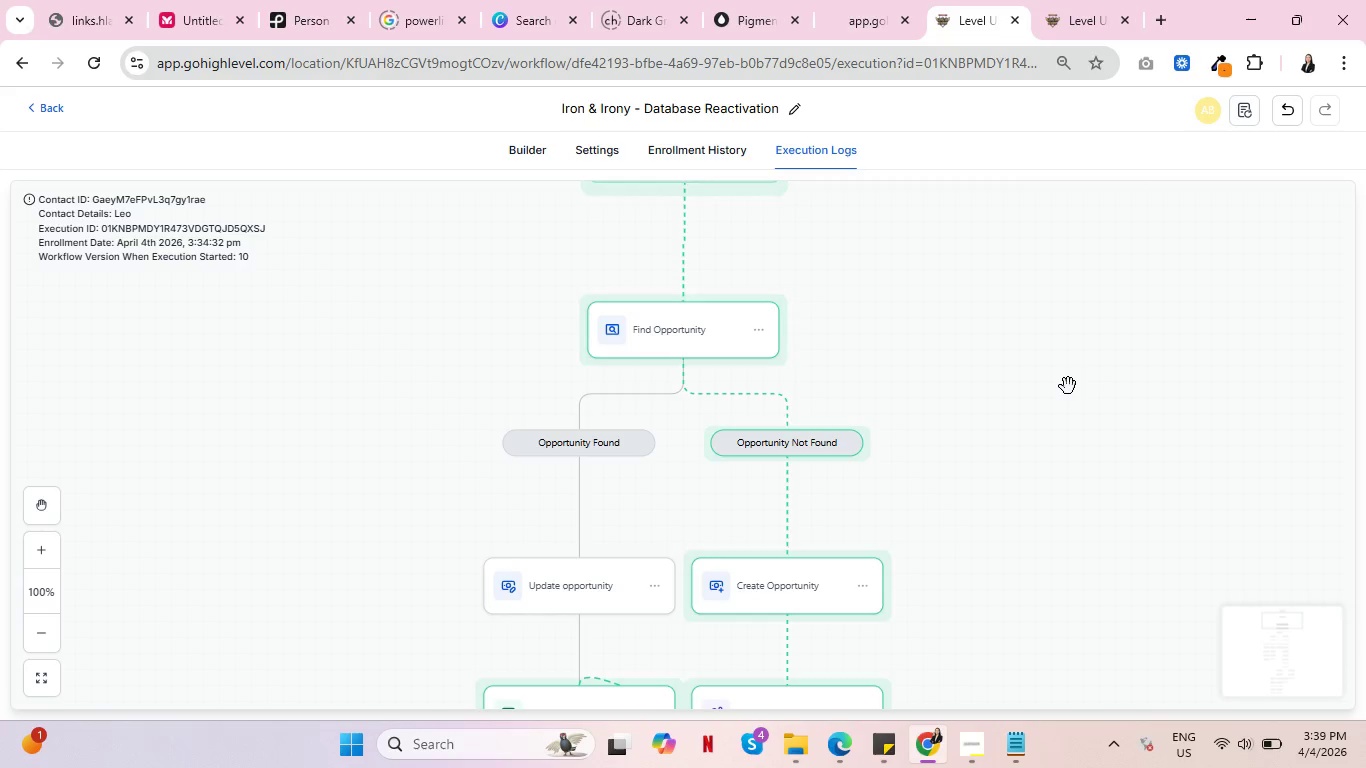 
scroll: coordinate [753, 474], scroll_direction: down, amount: 19.0
 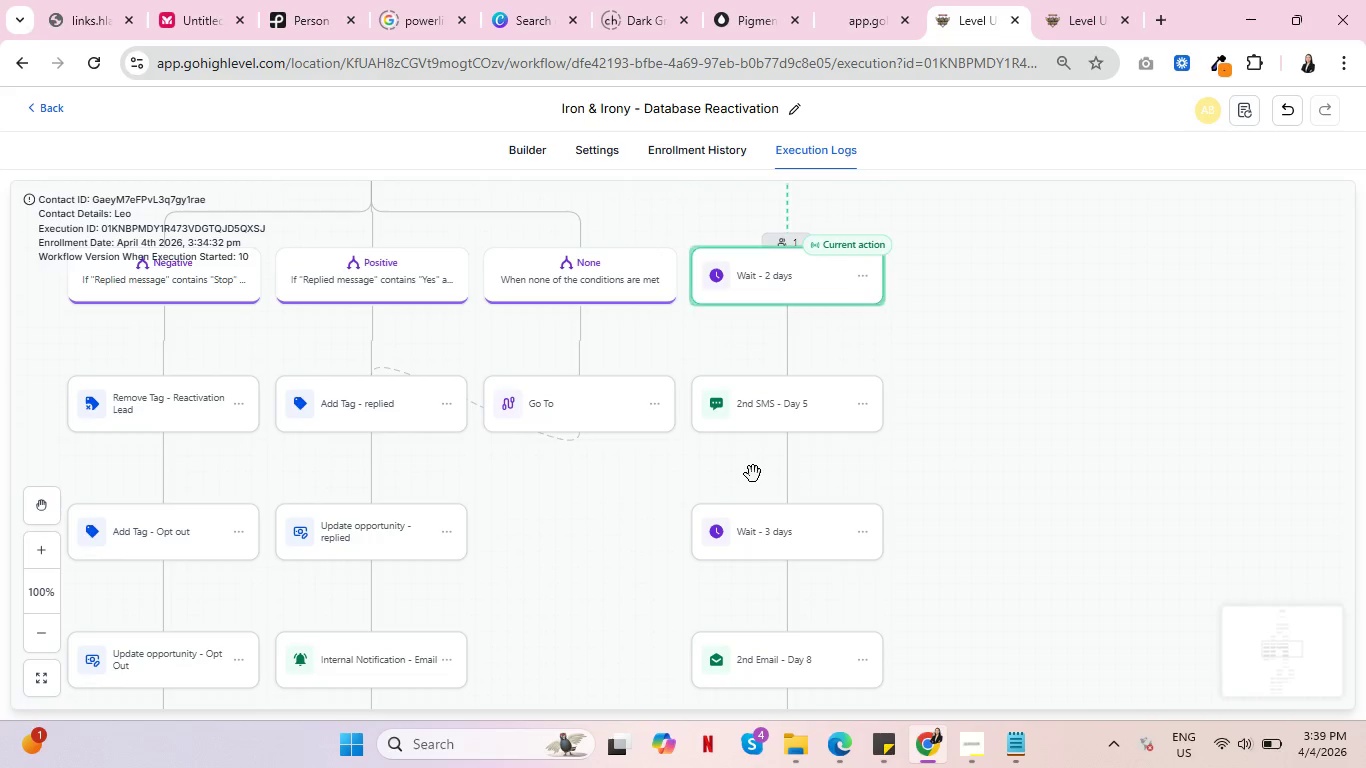 
key(Control+ControlLeft)
 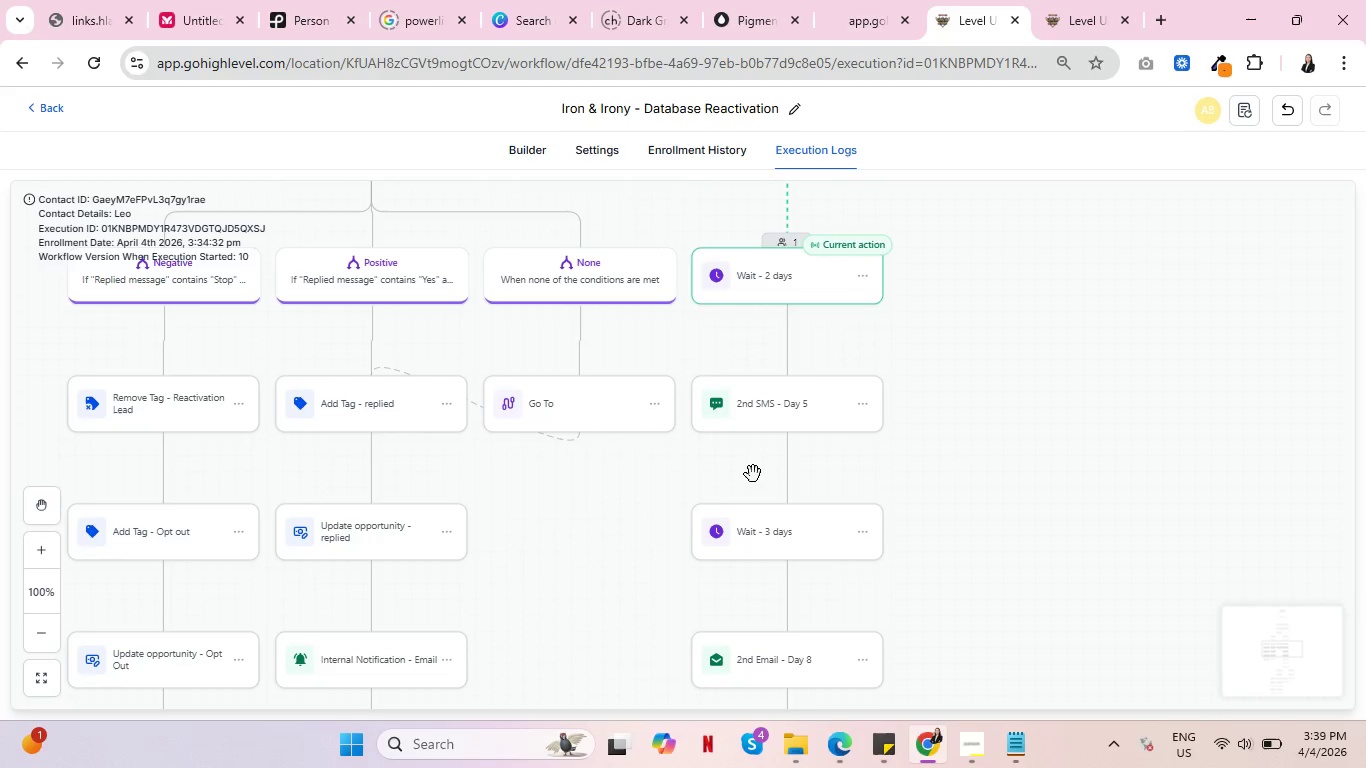 
key(Control+ControlLeft)
 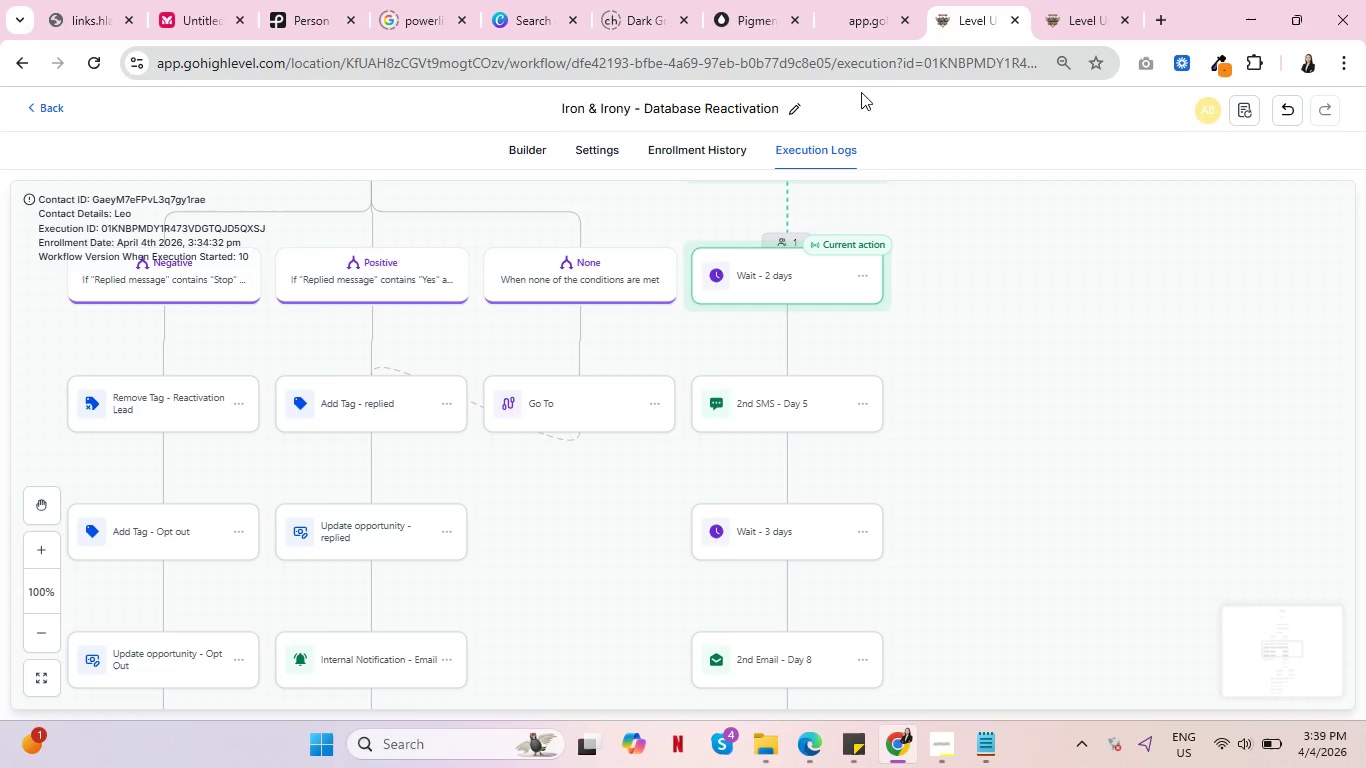 
left_click([701, 146])
 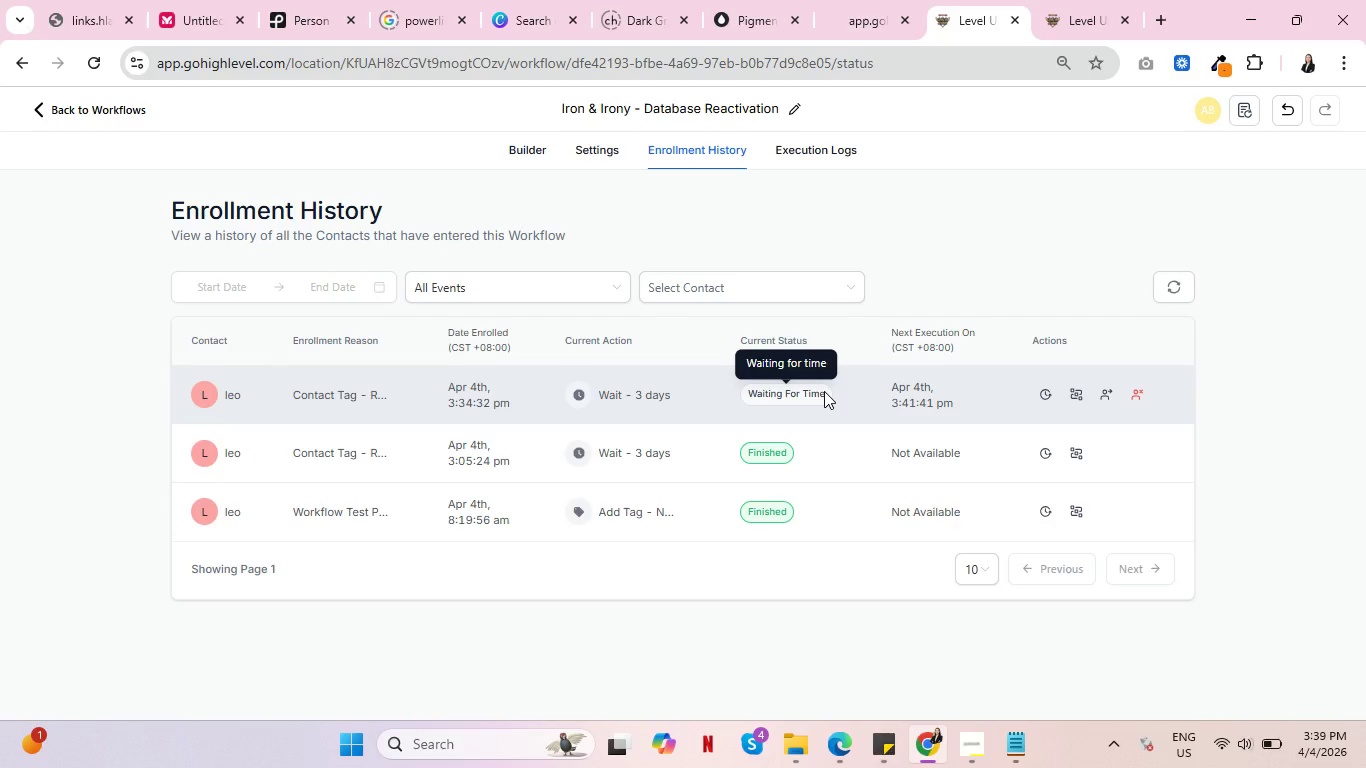 
wait(39.72)
 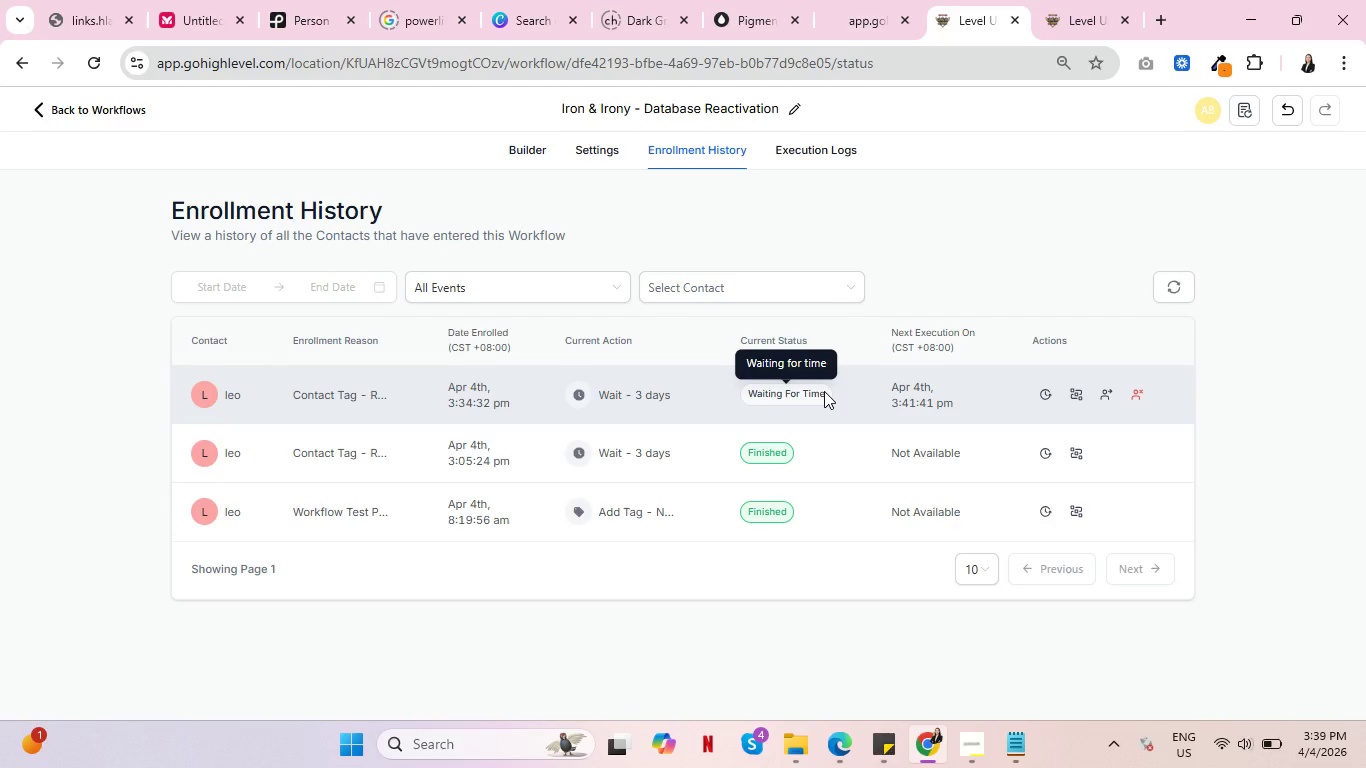 
key(Control+ControlLeft)
 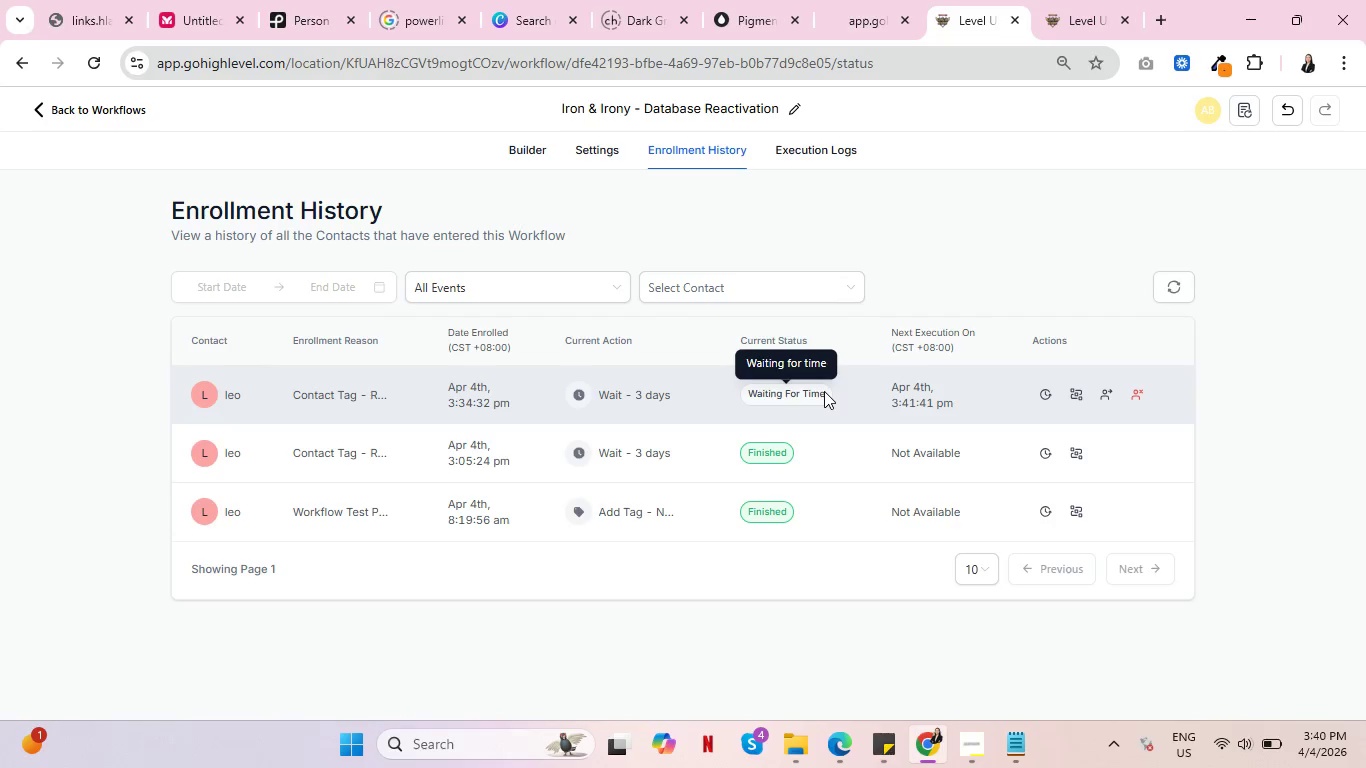 
key(Control+ControlLeft)
 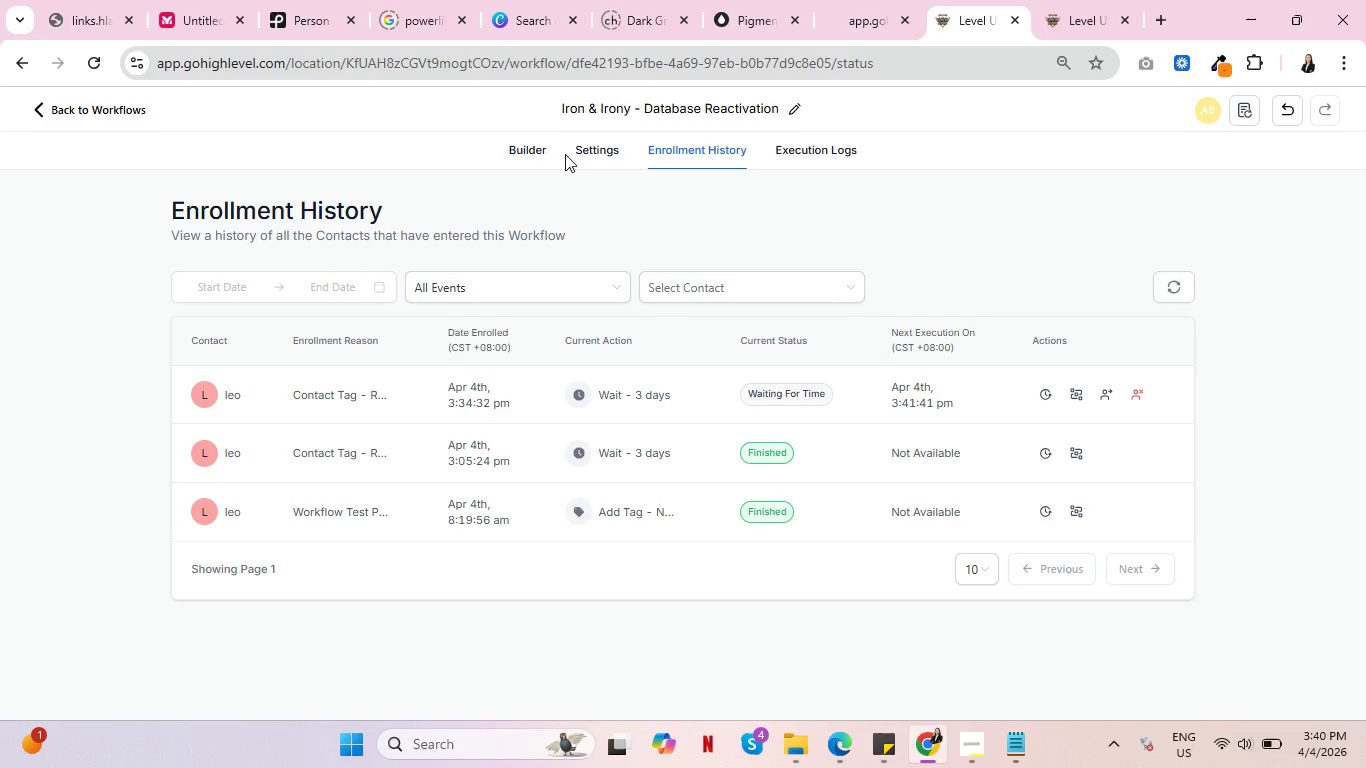 
left_click([531, 152])
 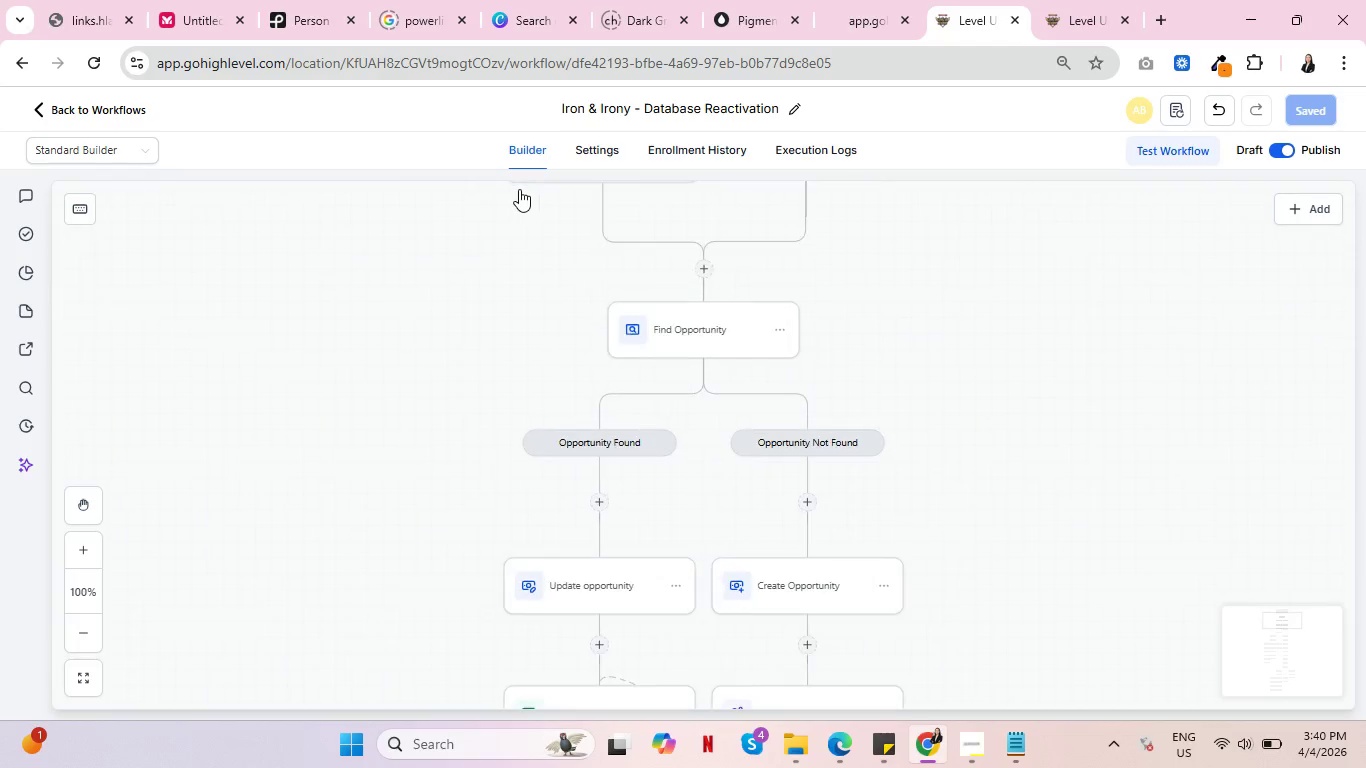 
scroll: coordinate [927, 406], scroll_direction: down, amount: 21.0
 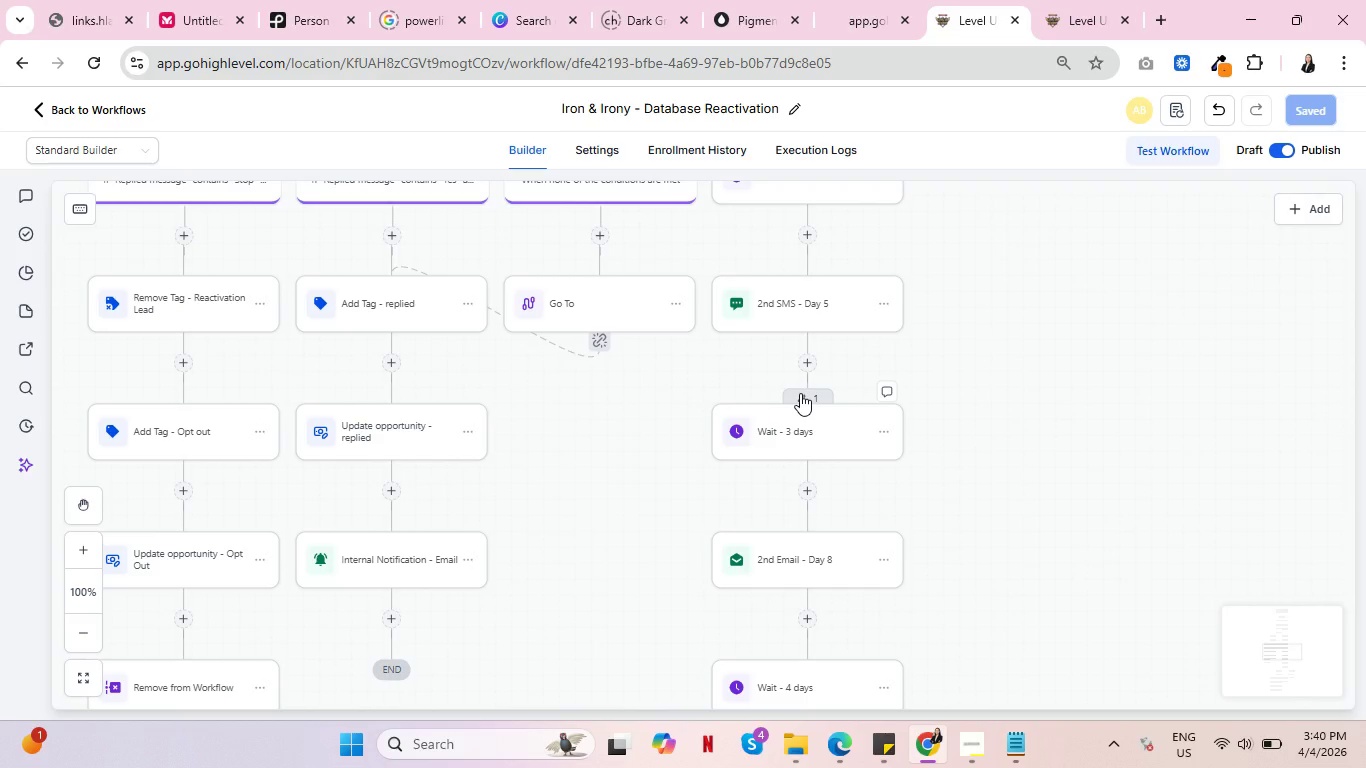 
key(Control+ControlLeft)
 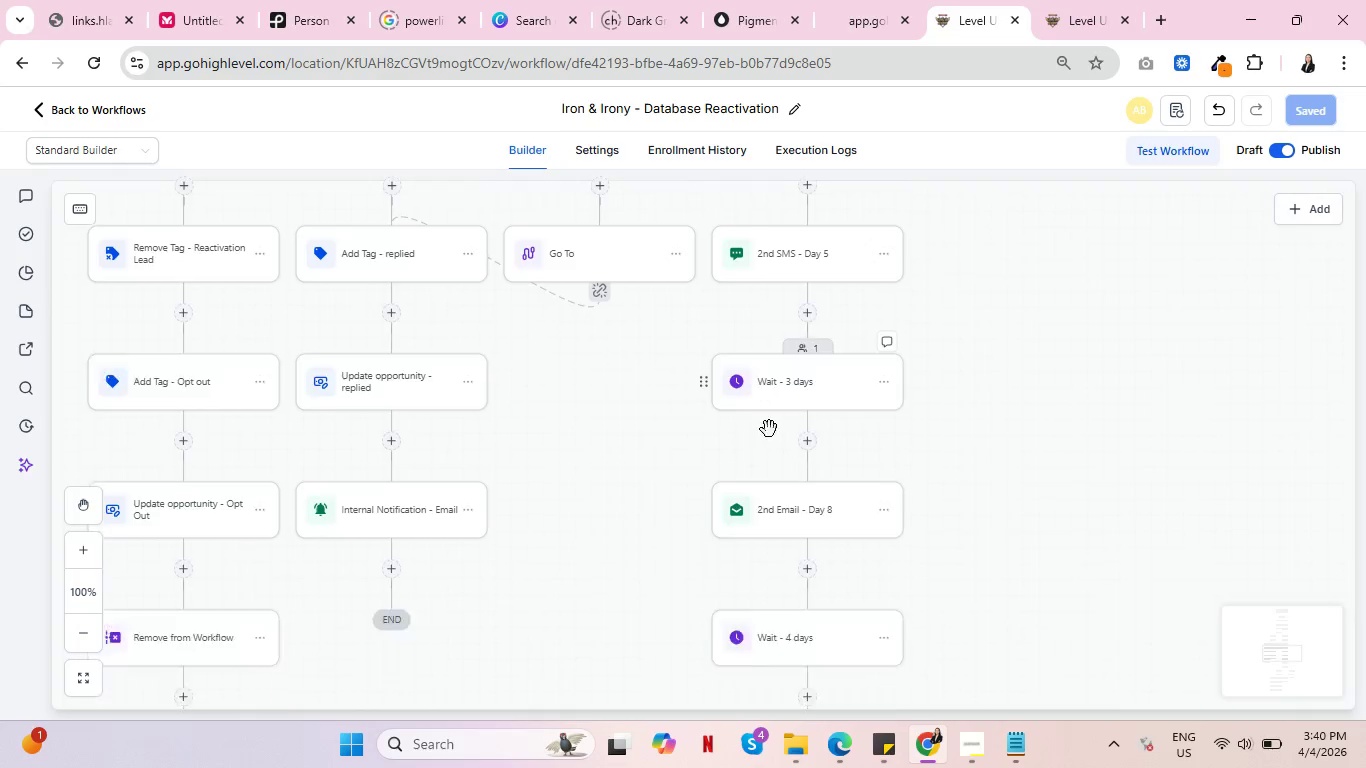 
scroll: coordinate [769, 429], scroll_direction: down, amount: 12.0
 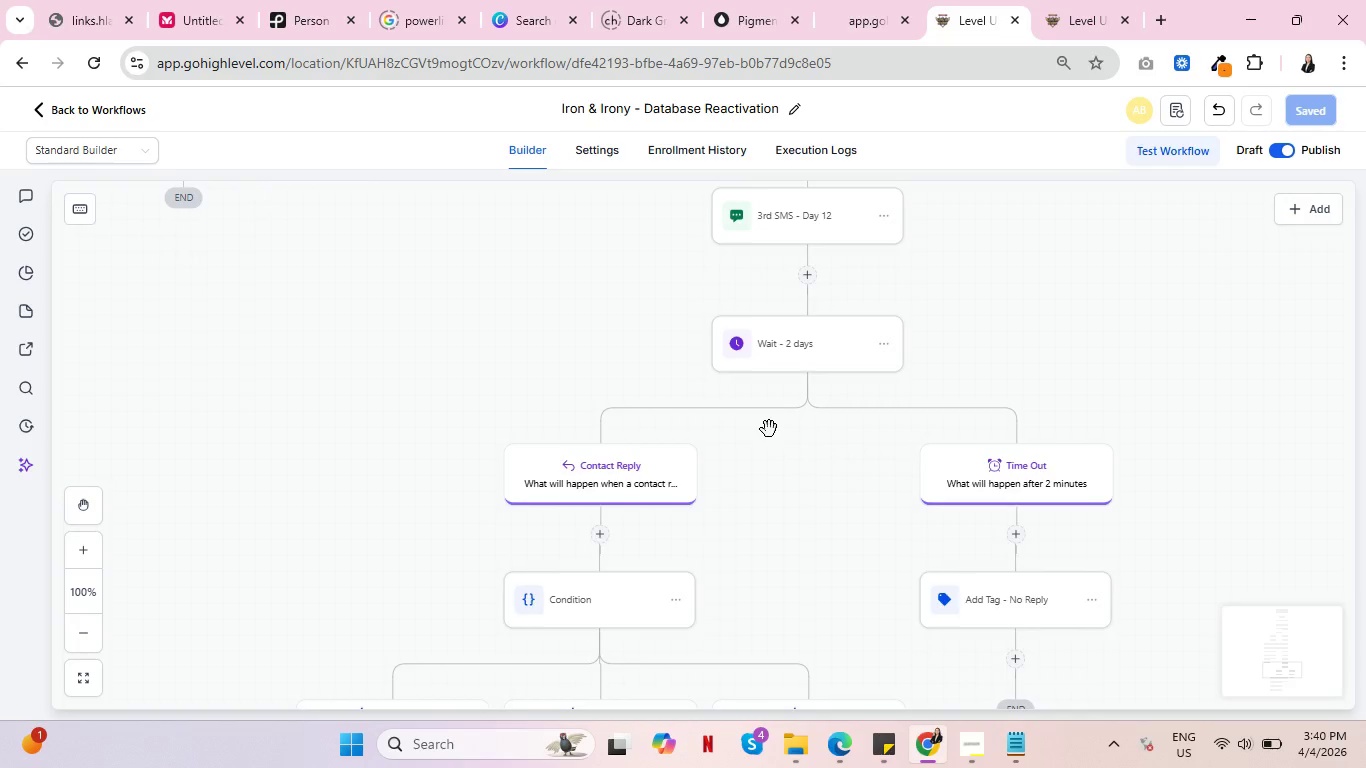 
scroll: coordinate [769, 429], scroll_direction: up, amount: 5.0
 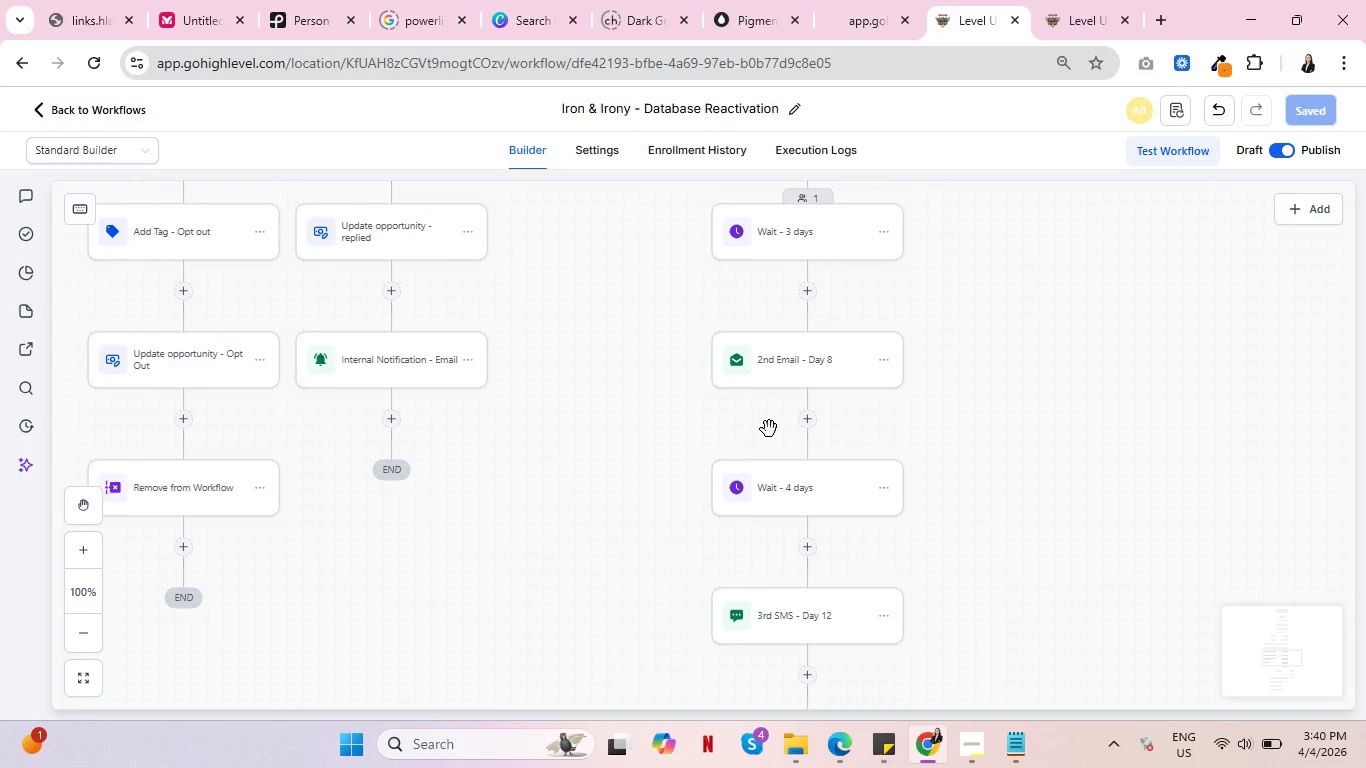 
key(Control+ControlLeft)
 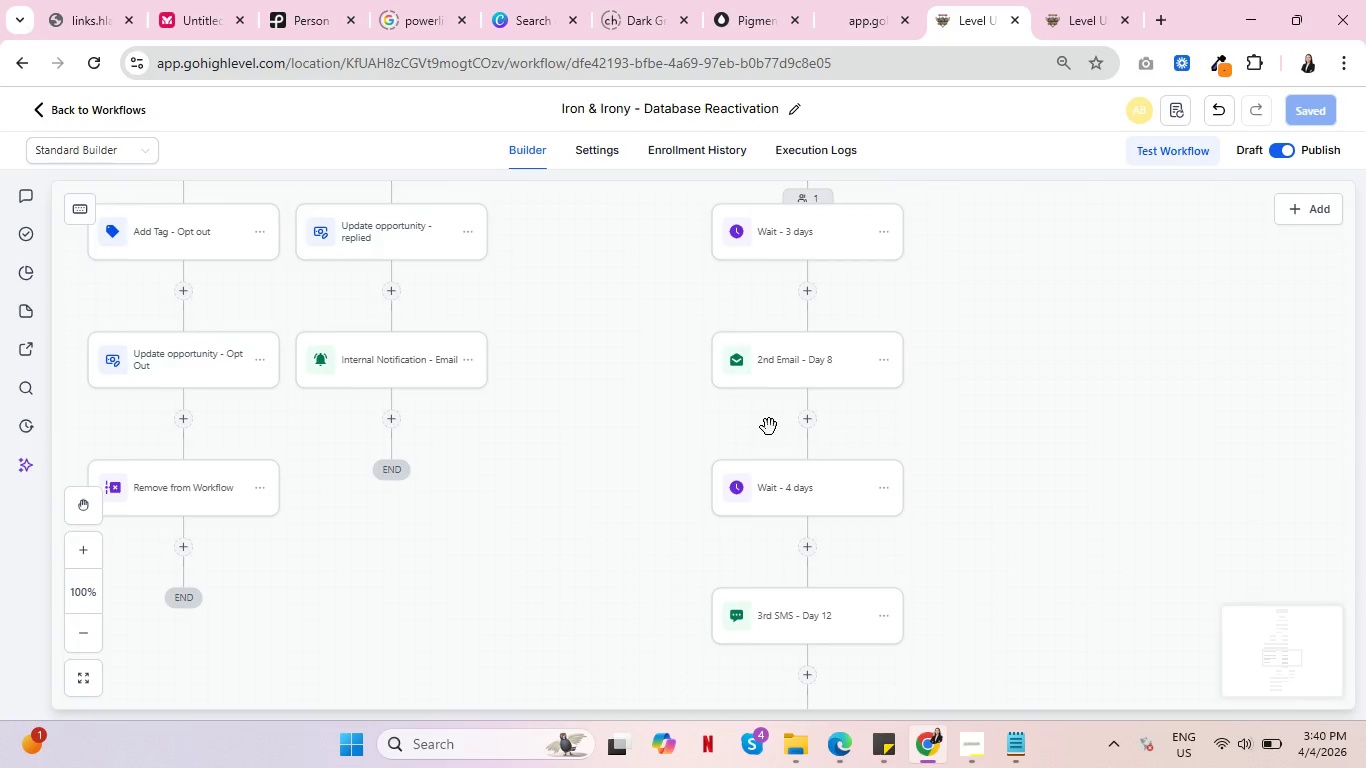 
scroll: coordinate [769, 427], scroll_direction: down, amount: 4.0
 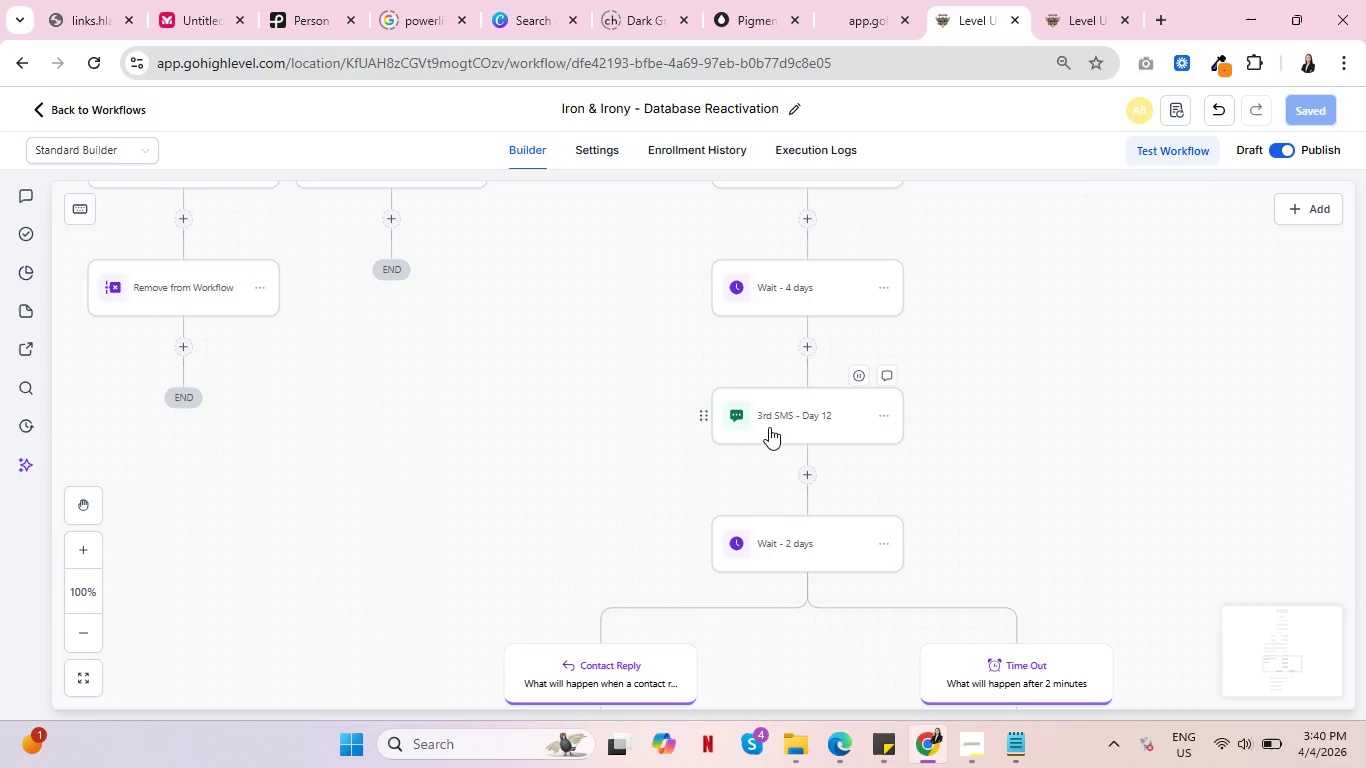 
key(Control+ControlLeft)
 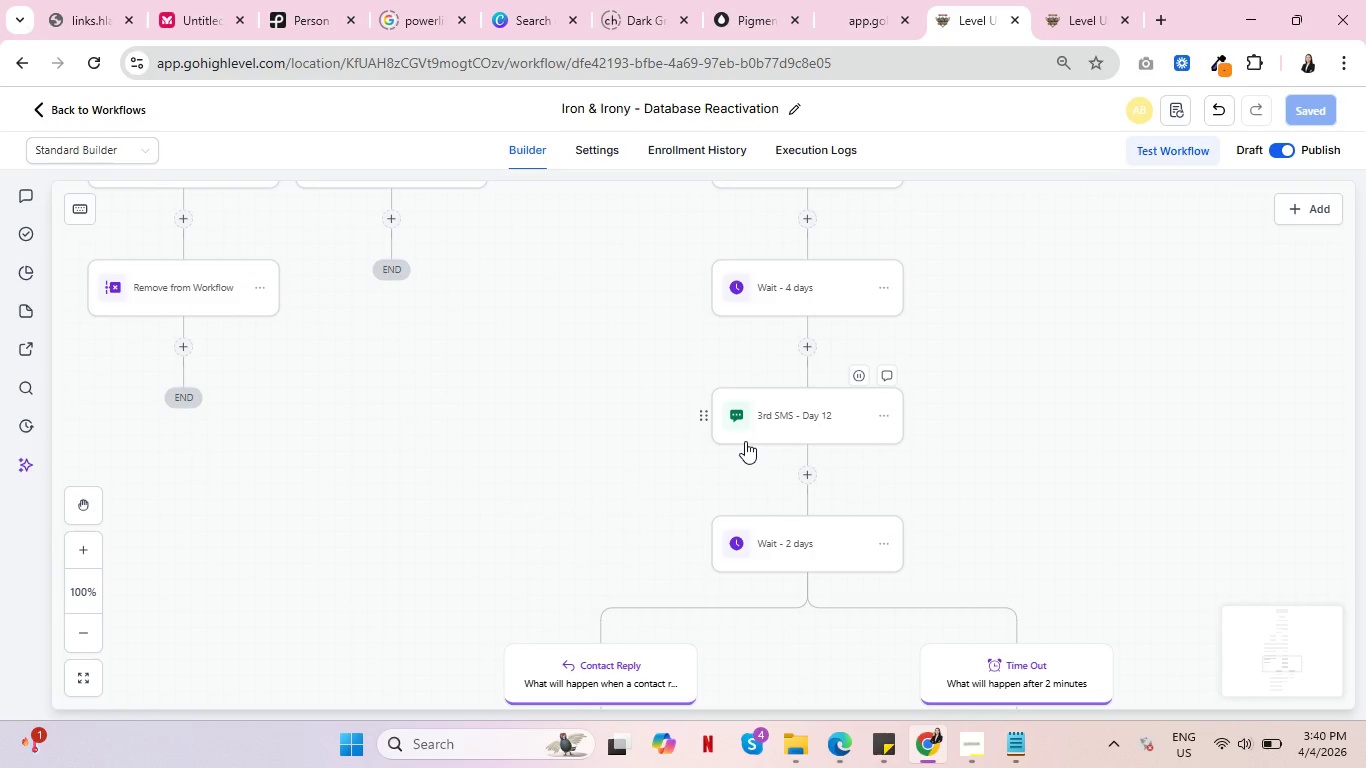 
scroll: coordinate [749, 454], scroll_direction: up, amount: 10.0
 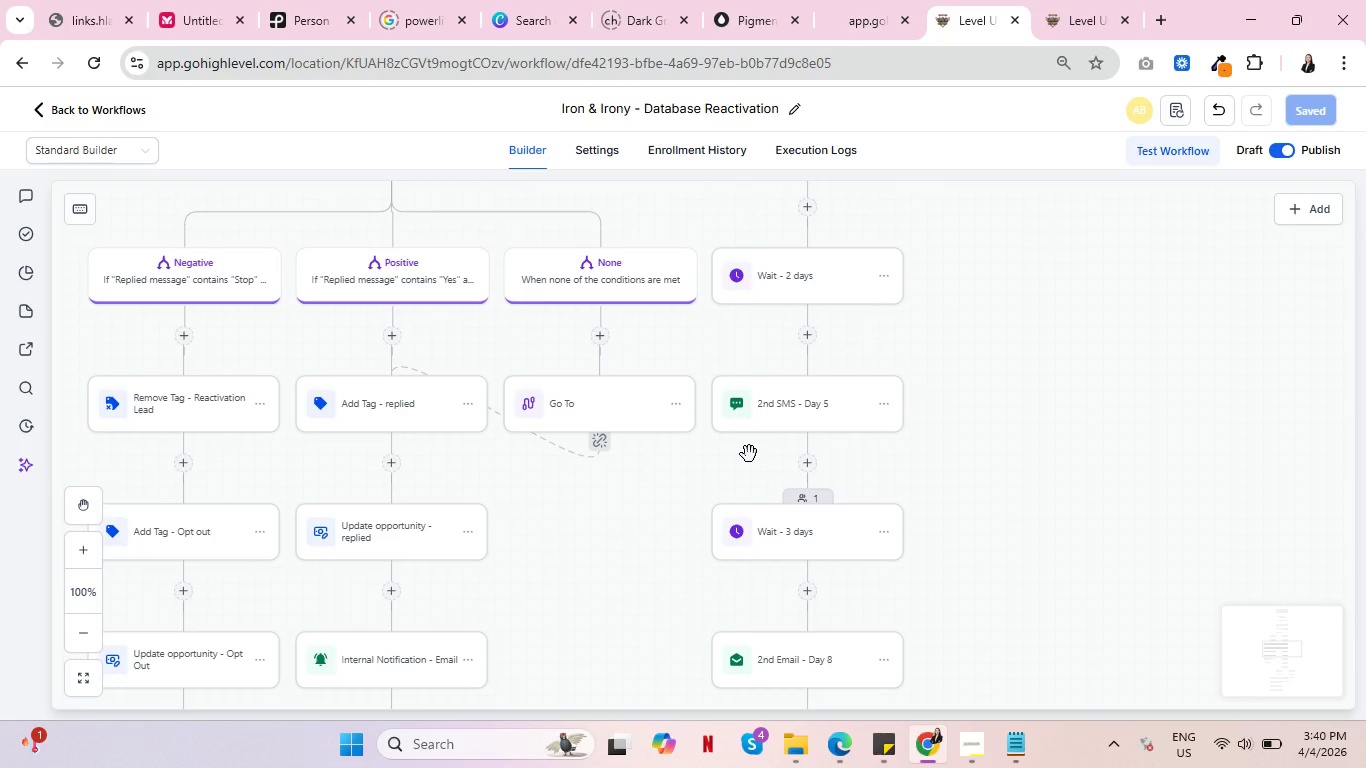 
key(Control+ControlLeft)
 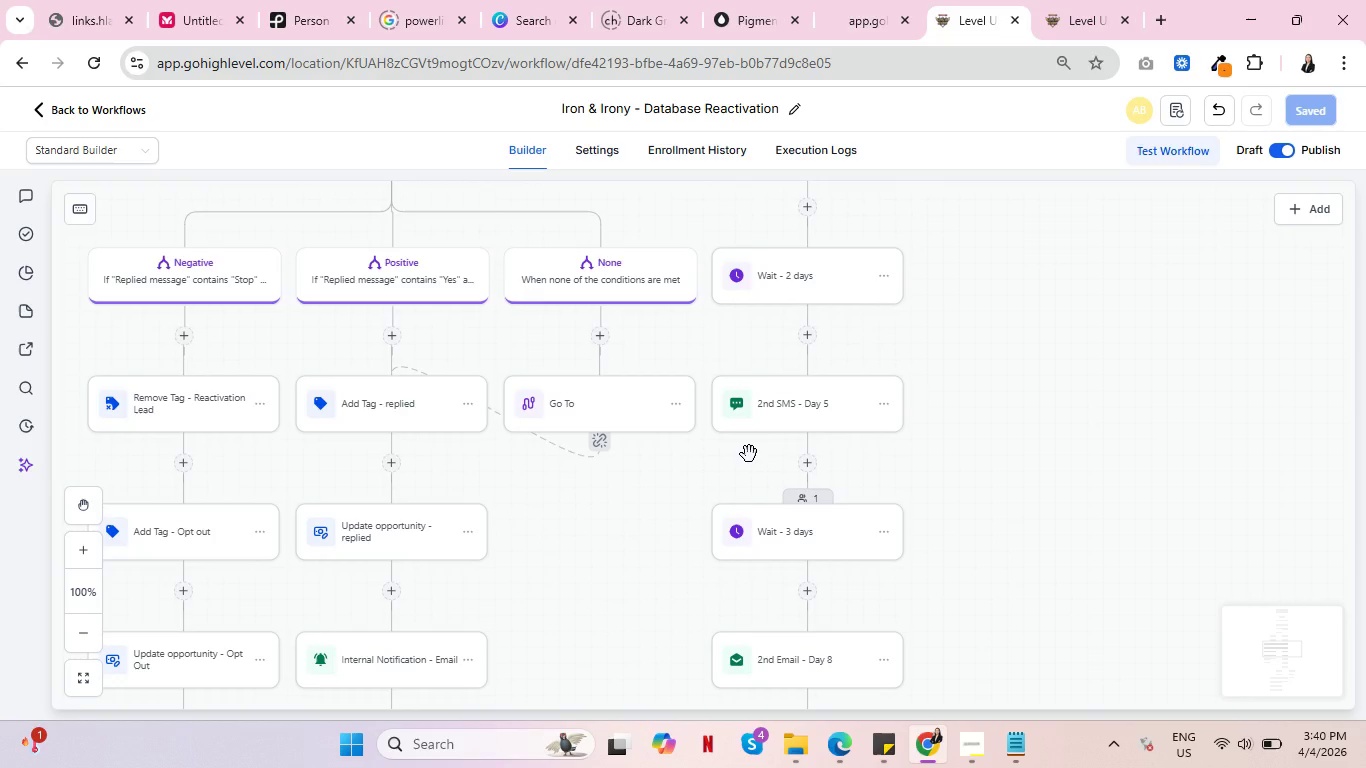 
scroll: coordinate [686, 475], scroll_direction: down, amount: 4.0
 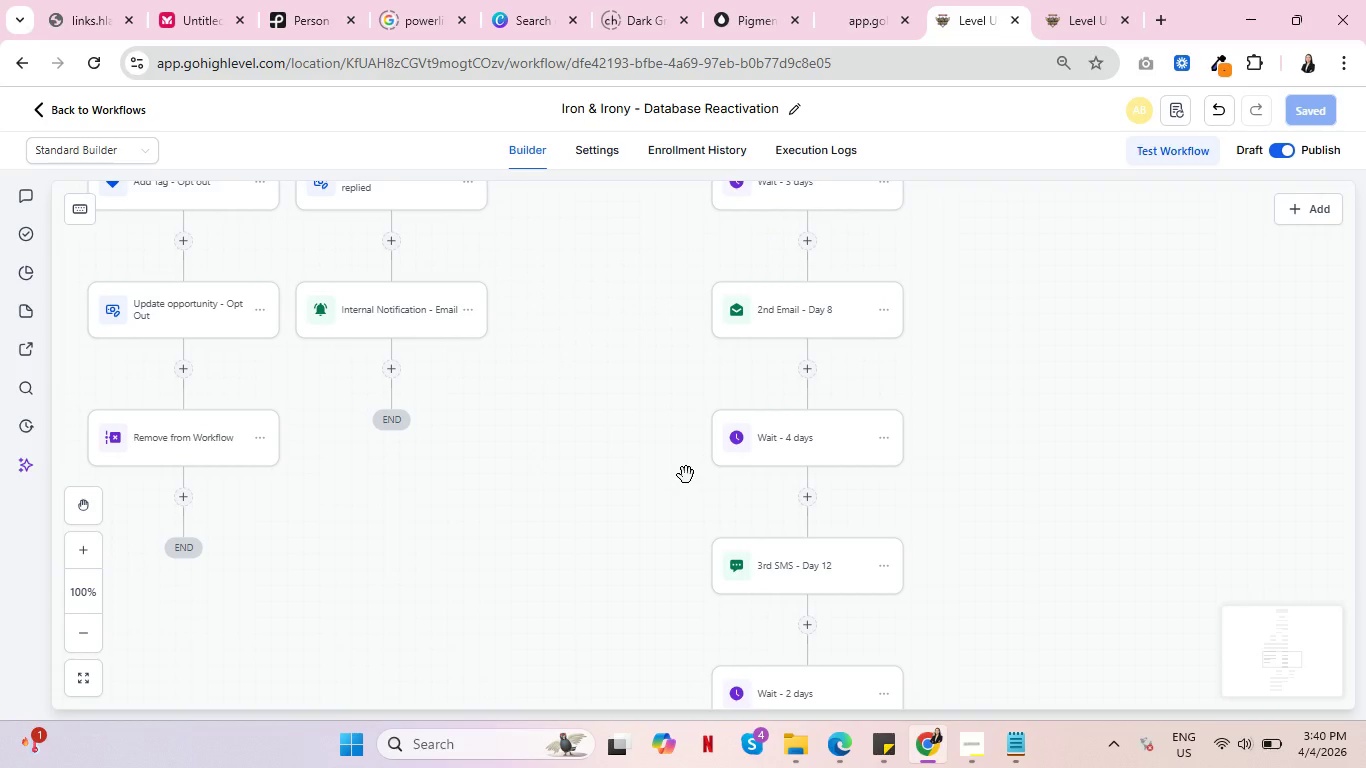 
wait(6.42)
 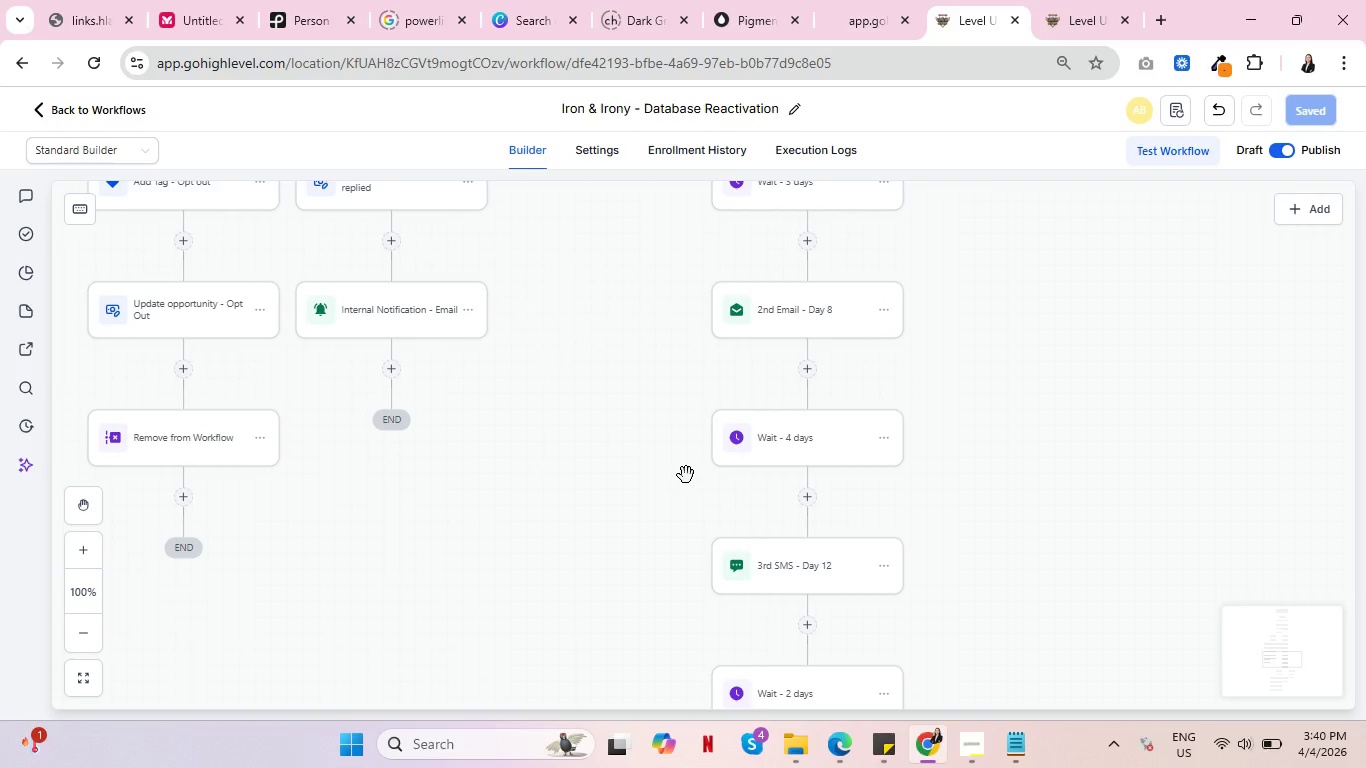 
key(Control+ControlLeft)
 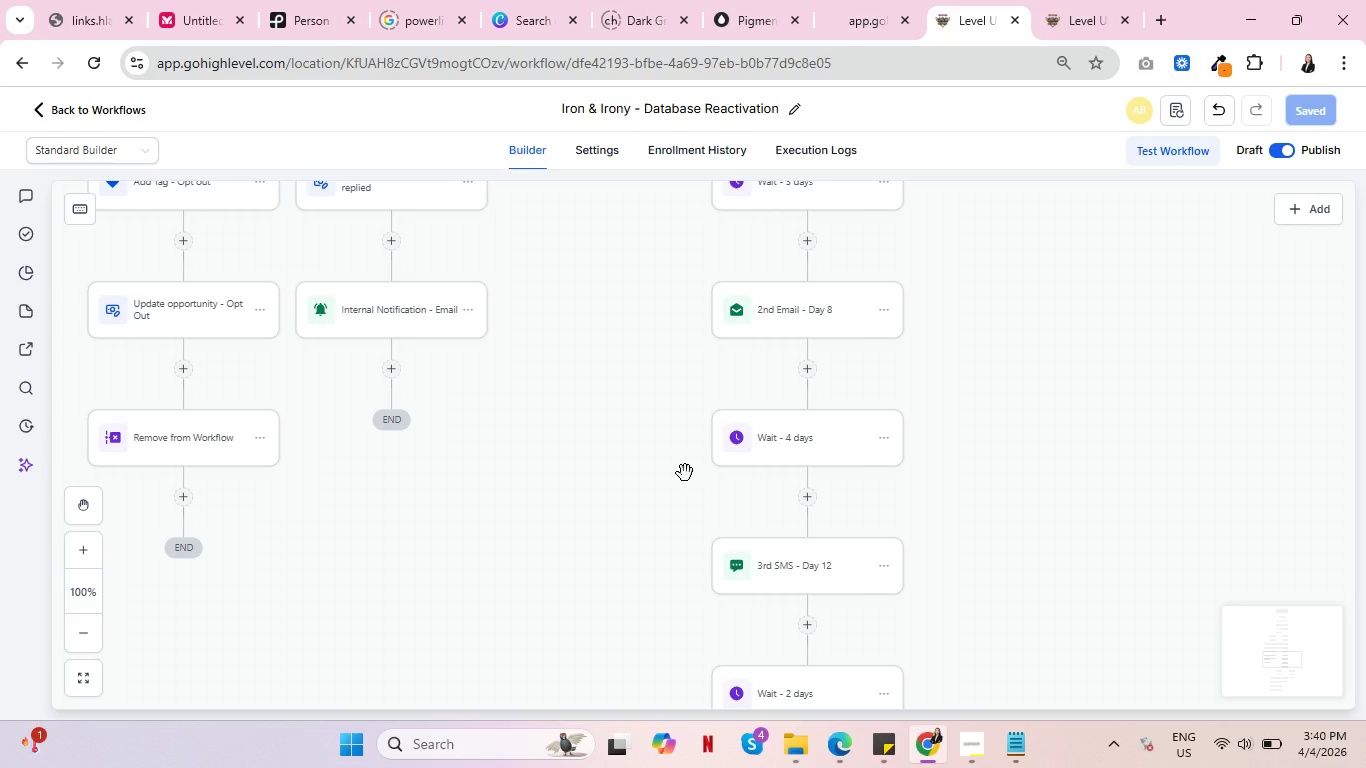 
key(Control+ControlLeft)
 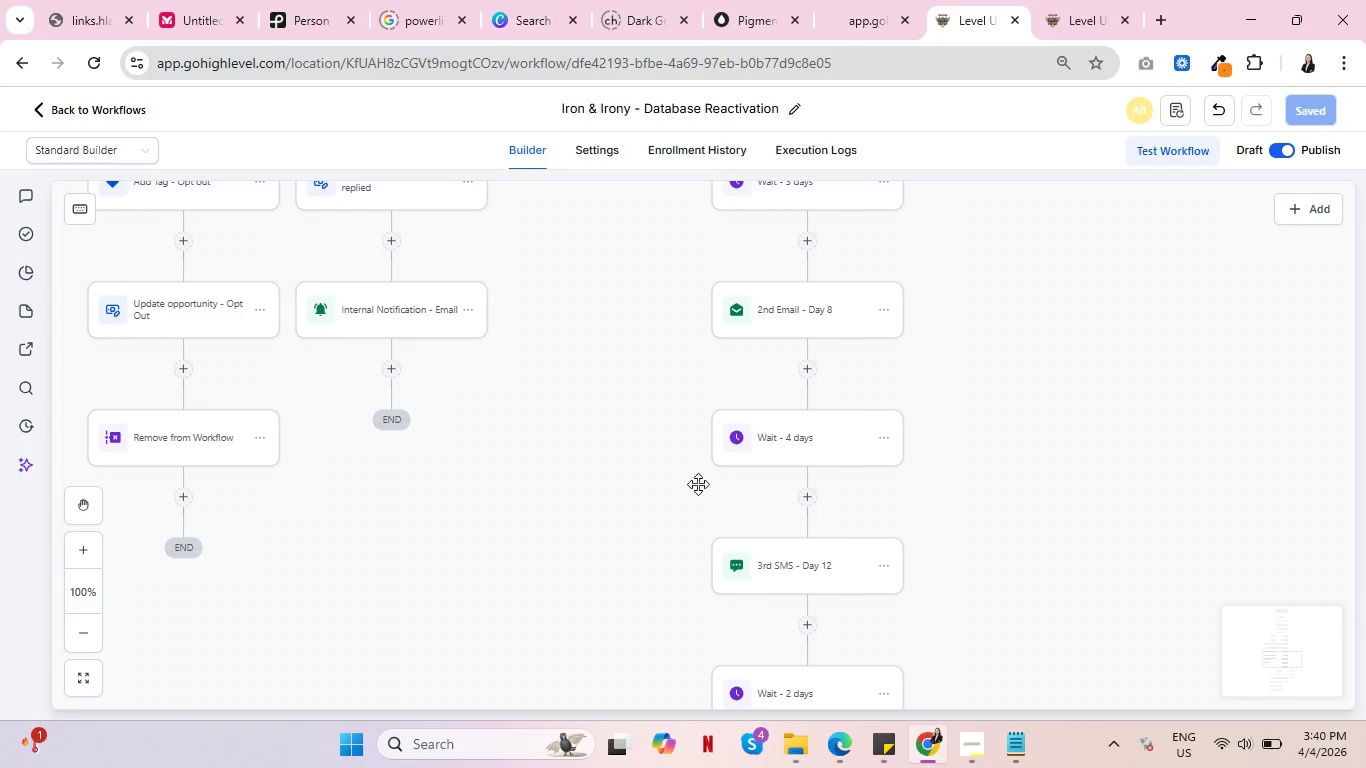 
scroll: coordinate [698, 483], scroll_direction: up, amount: 9.0
 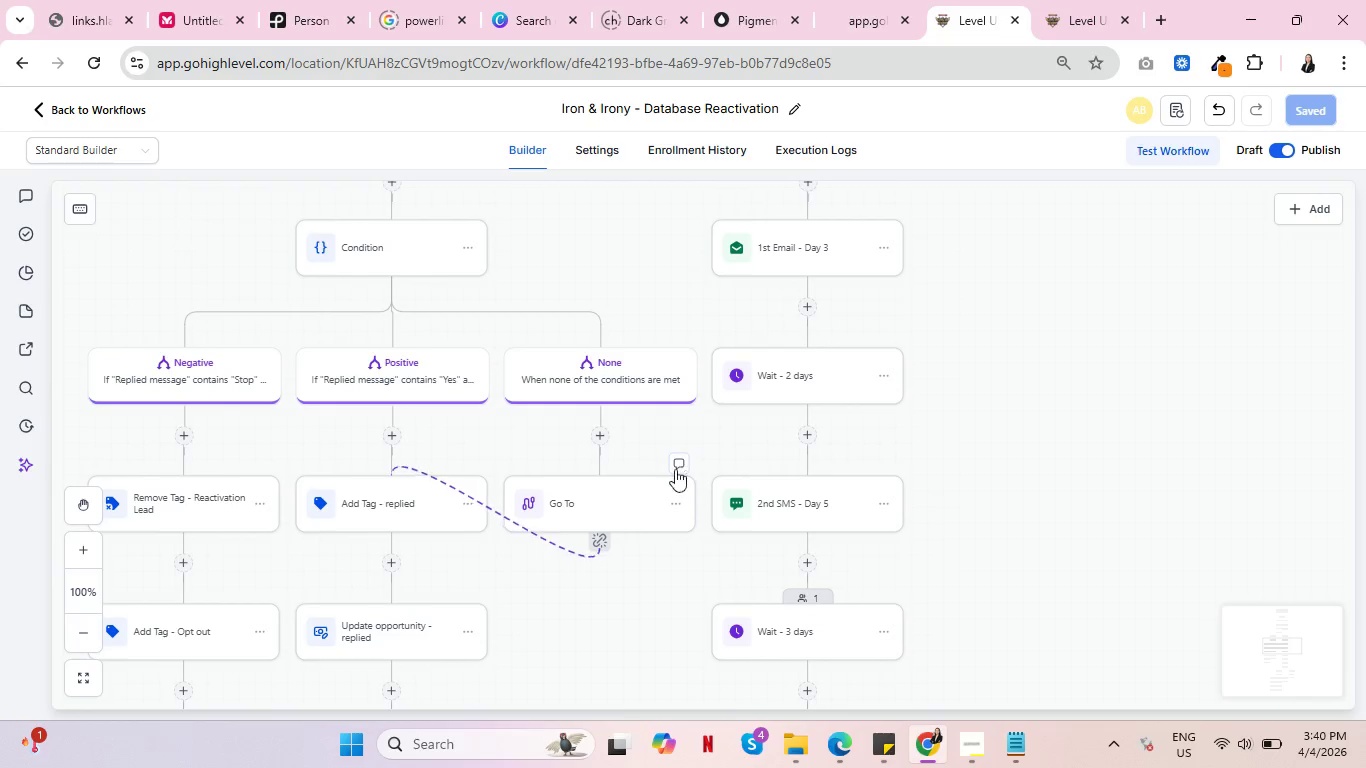 
key(Control+ControlLeft)
 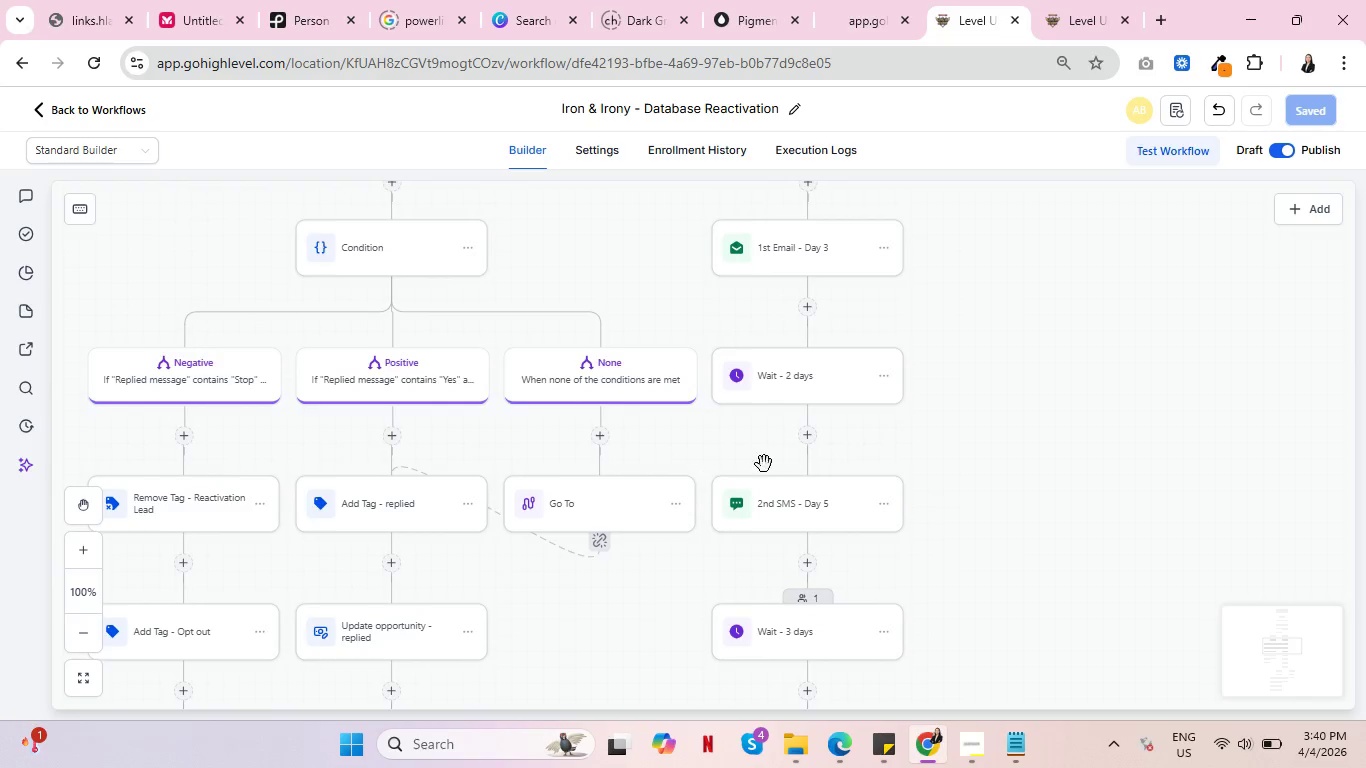 
scroll: coordinate [788, 464], scroll_direction: up, amount: 5.0
 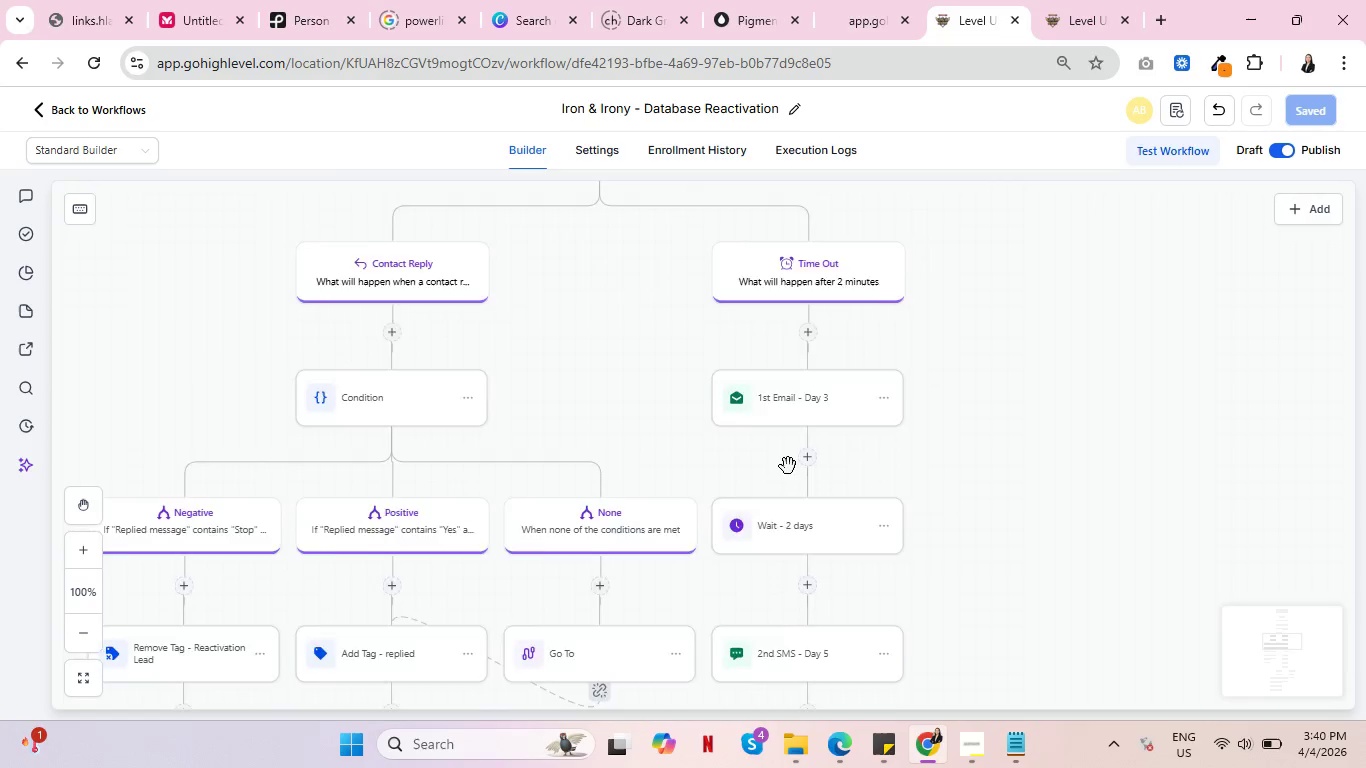 
scroll: coordinate [980, 536], scroll_direction: down, amount: 24.0
 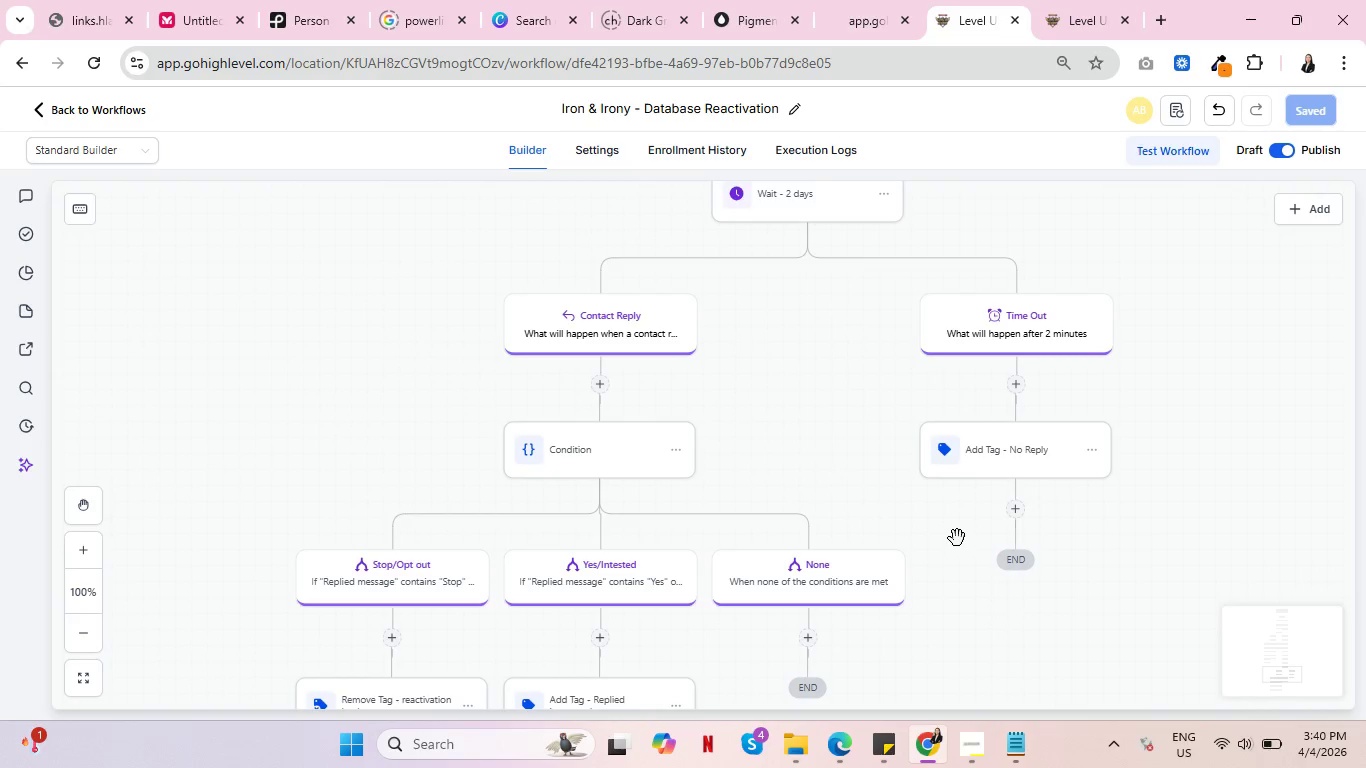 
key(Control+ControlLeft)
 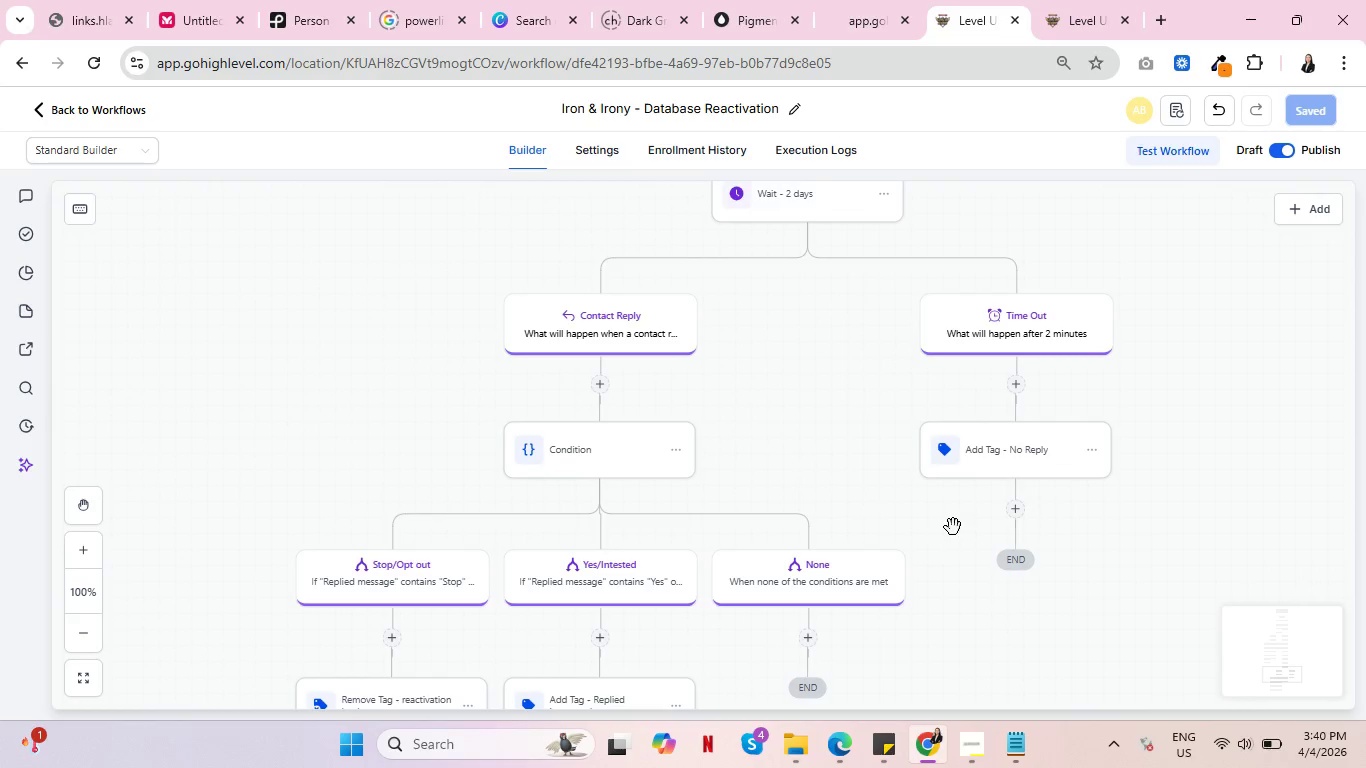 
key(Control+ControlLeft)